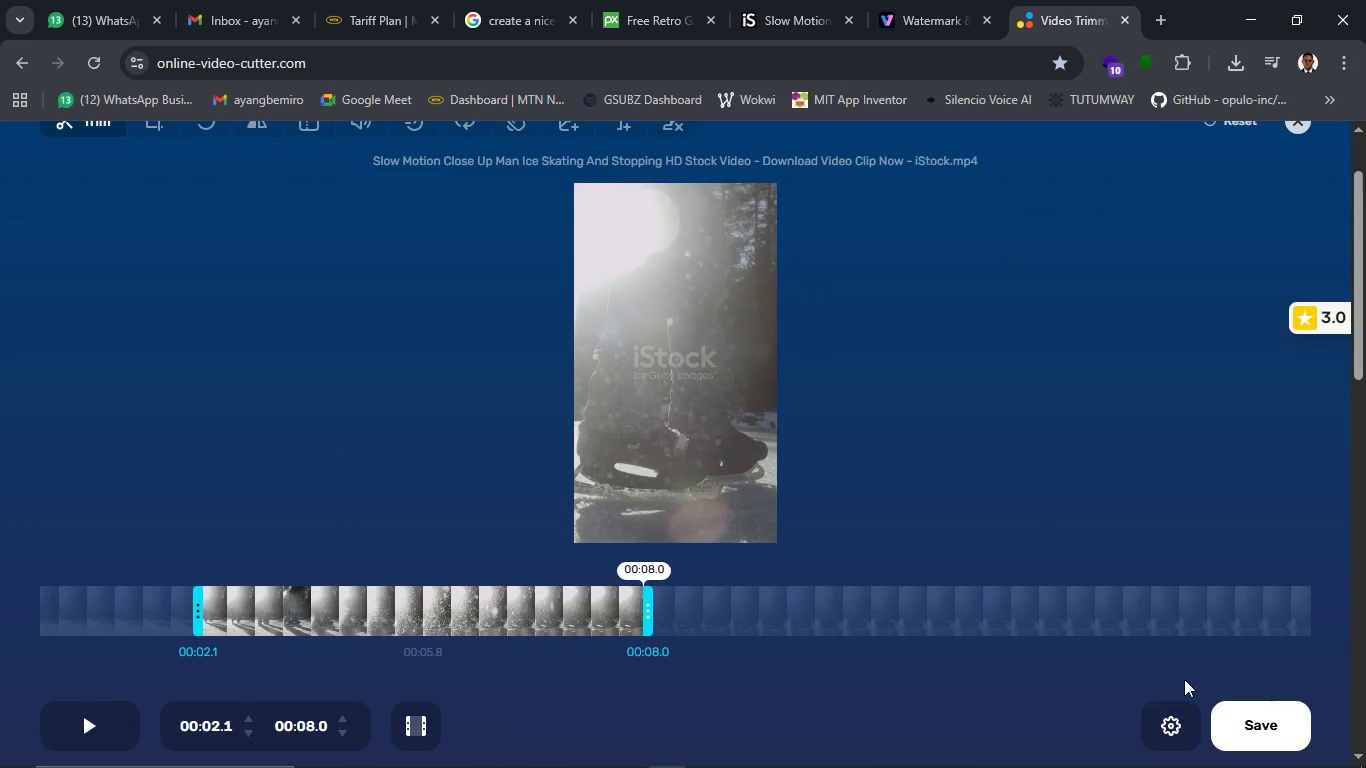 
left_click([1265, 725])
 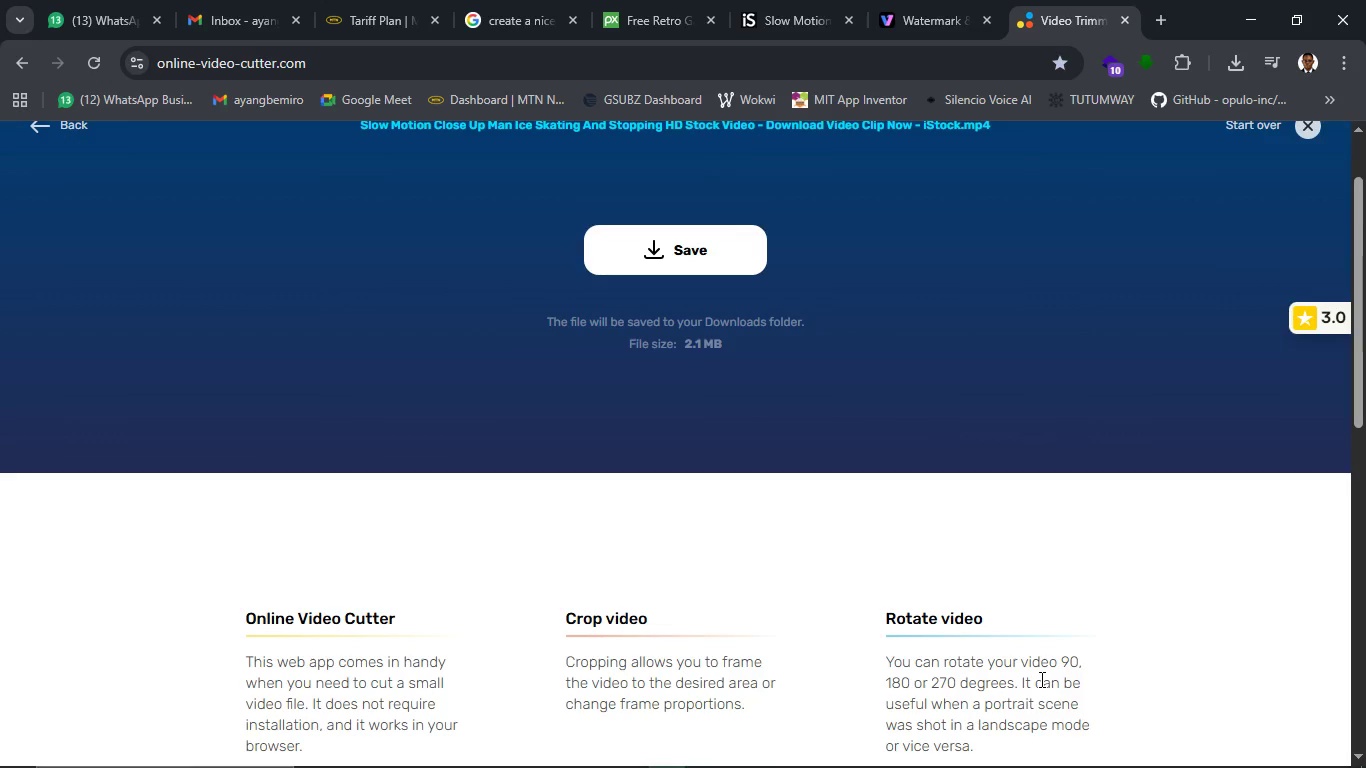 
wait(9.48)
 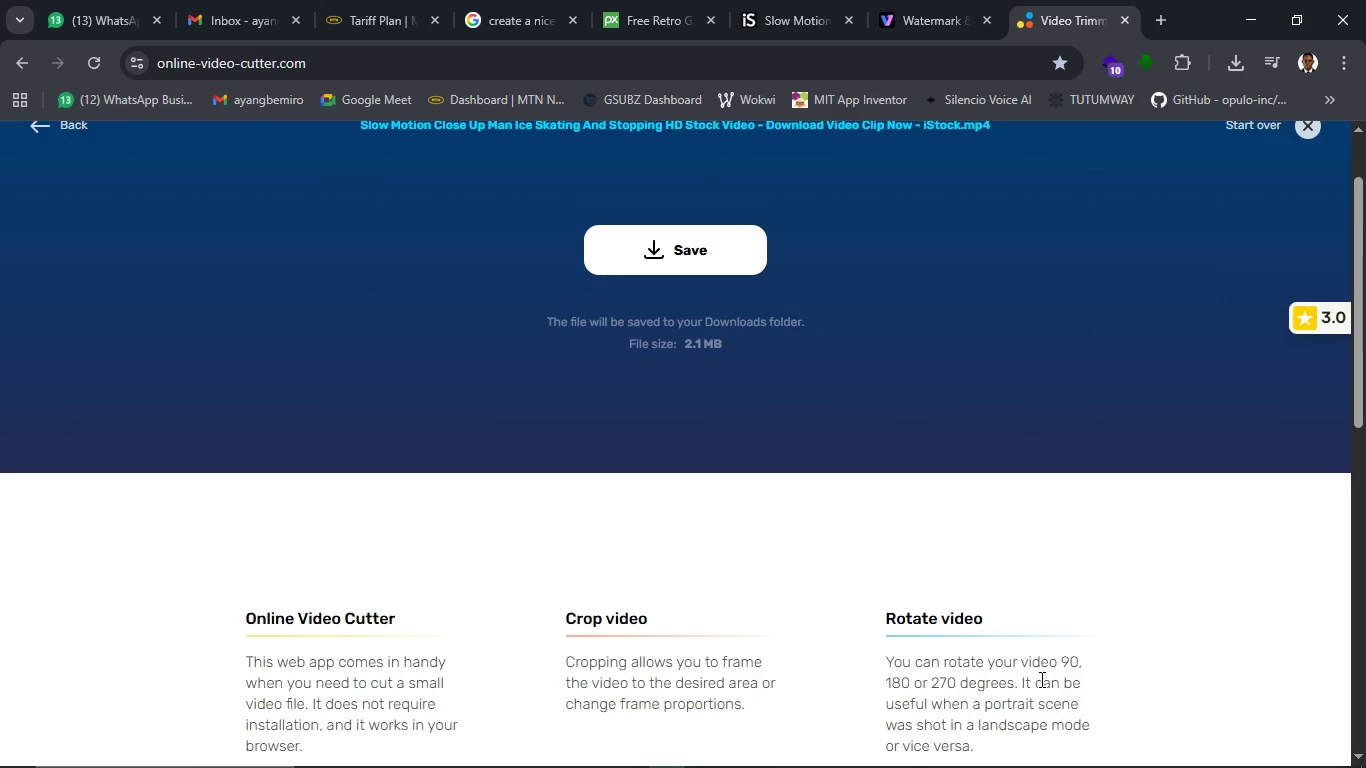 
left_click([617, 760])
 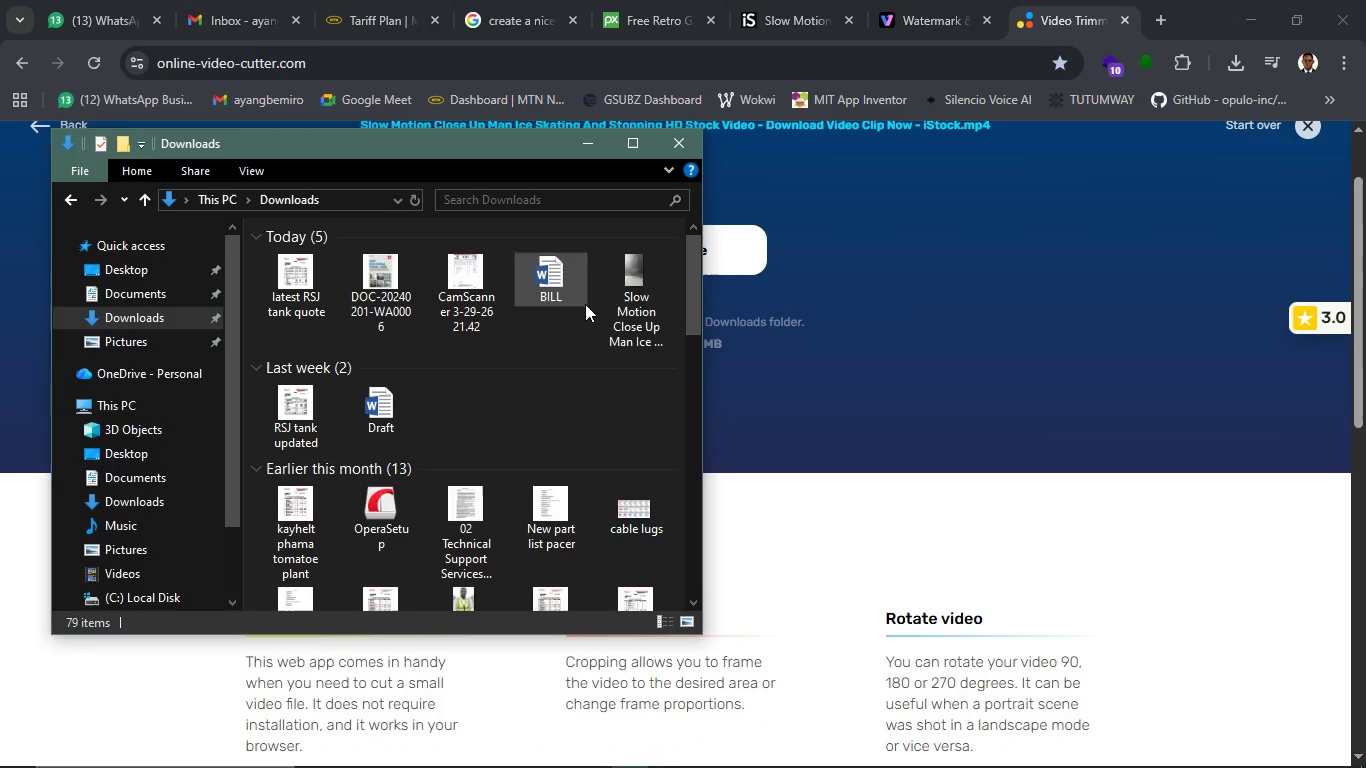 
left_click([630, 298])
 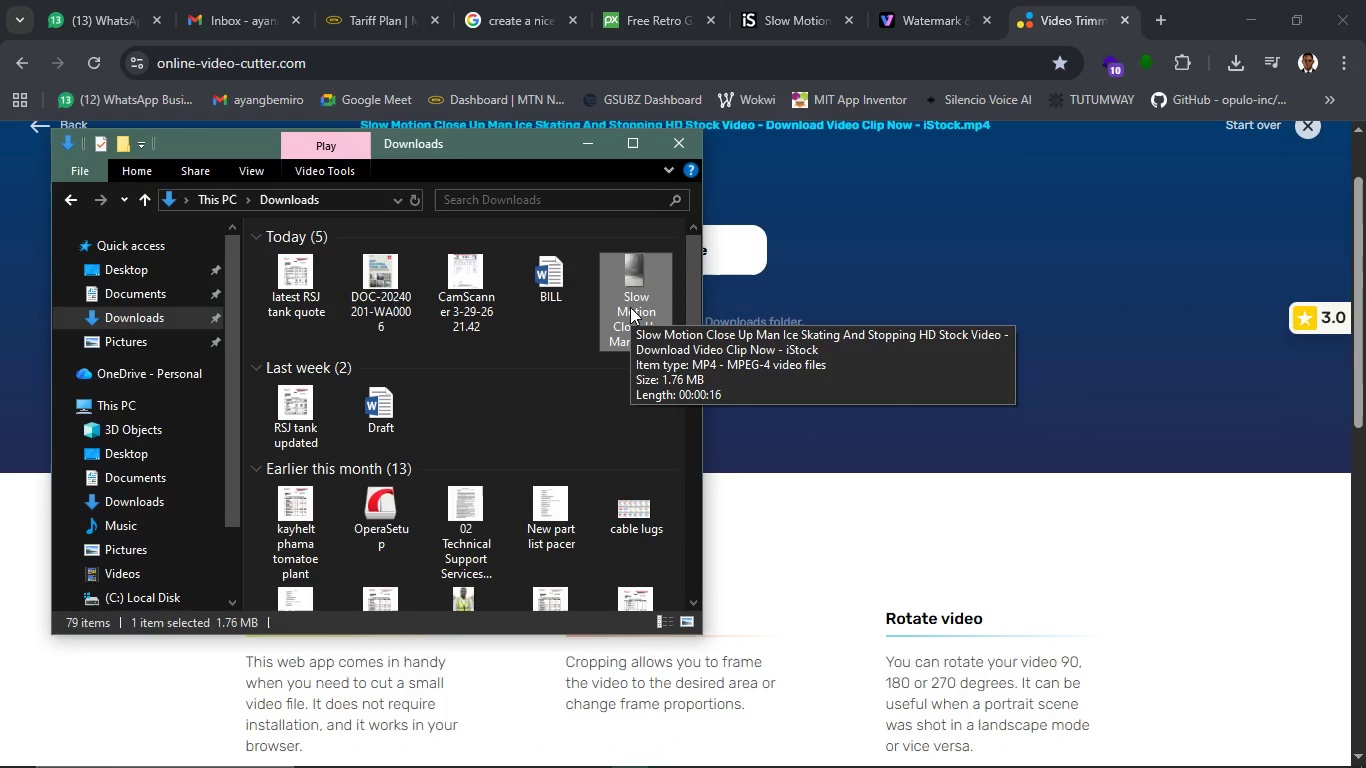 
key(Delete)
 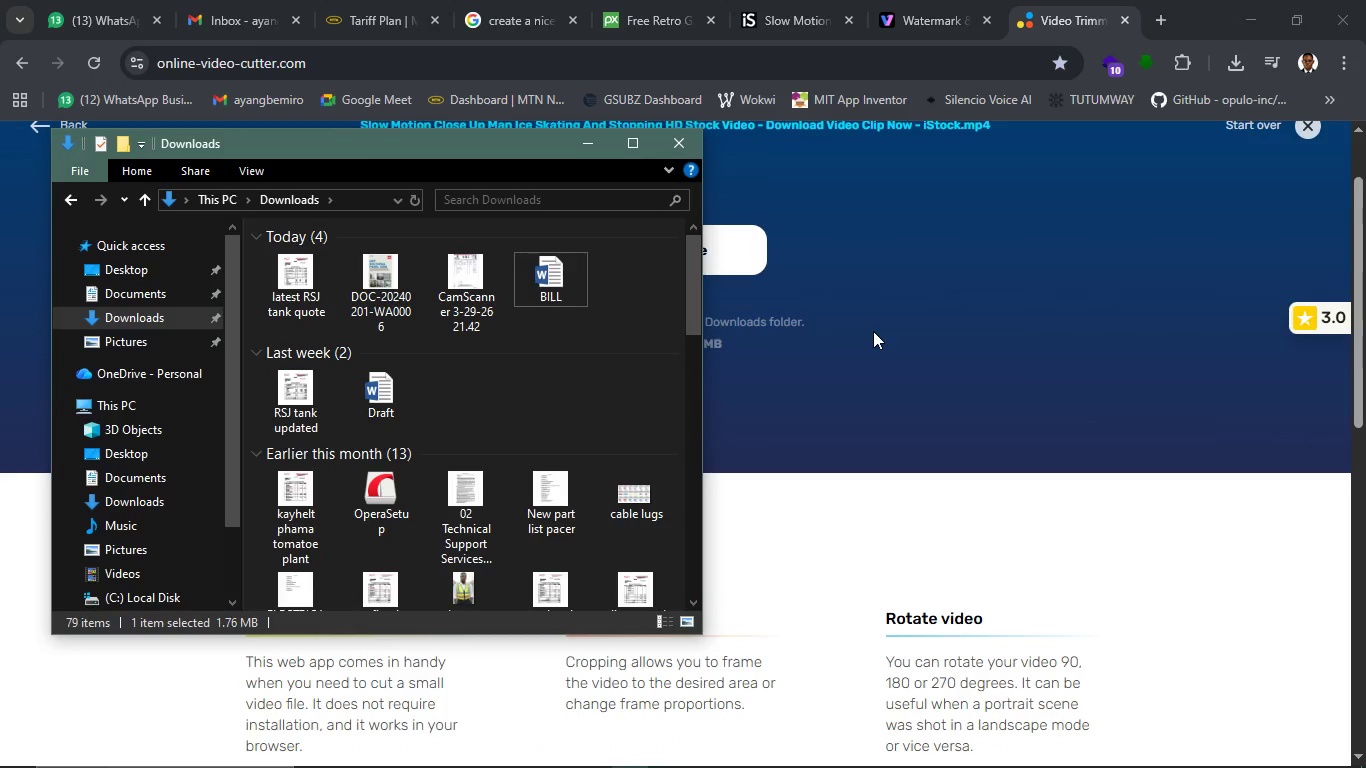 
left_click([974, 322])
 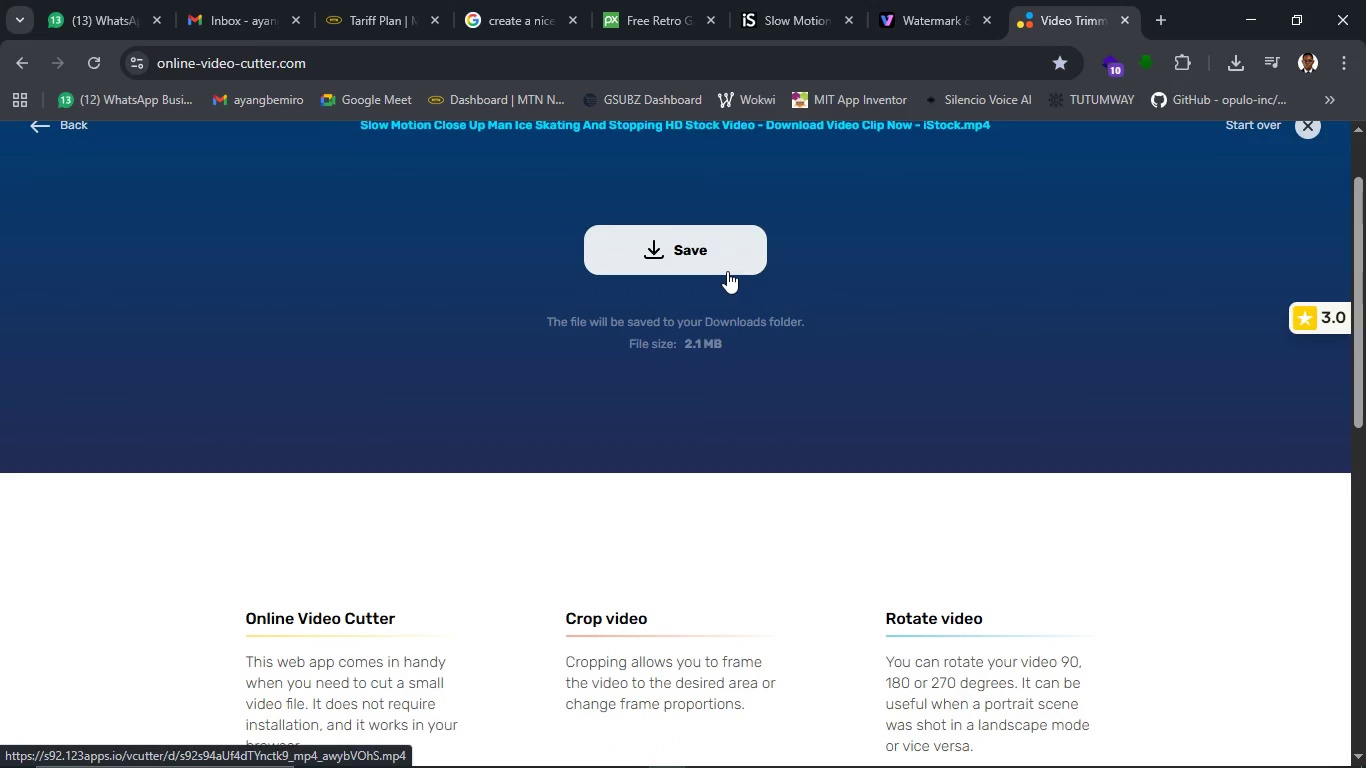 
left_click([726, 271])
 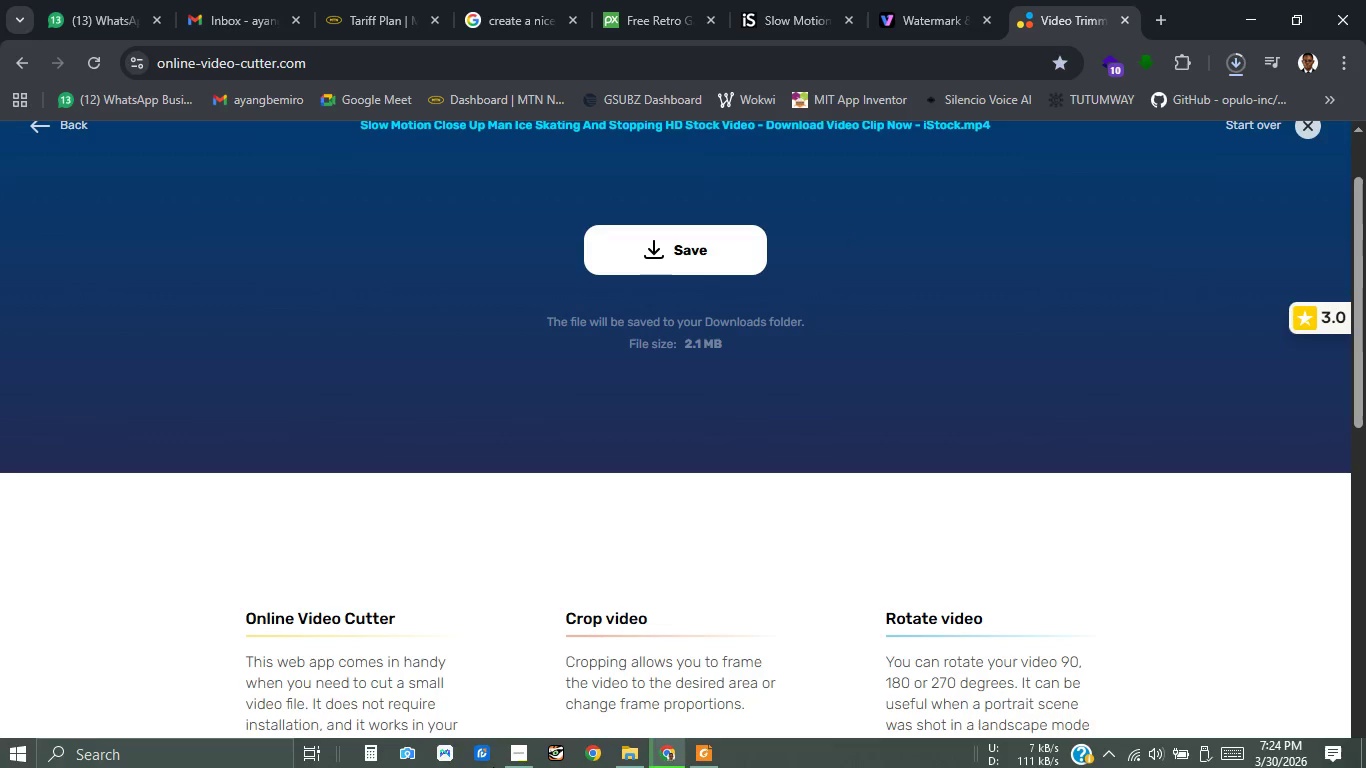 
wait(5.31)
 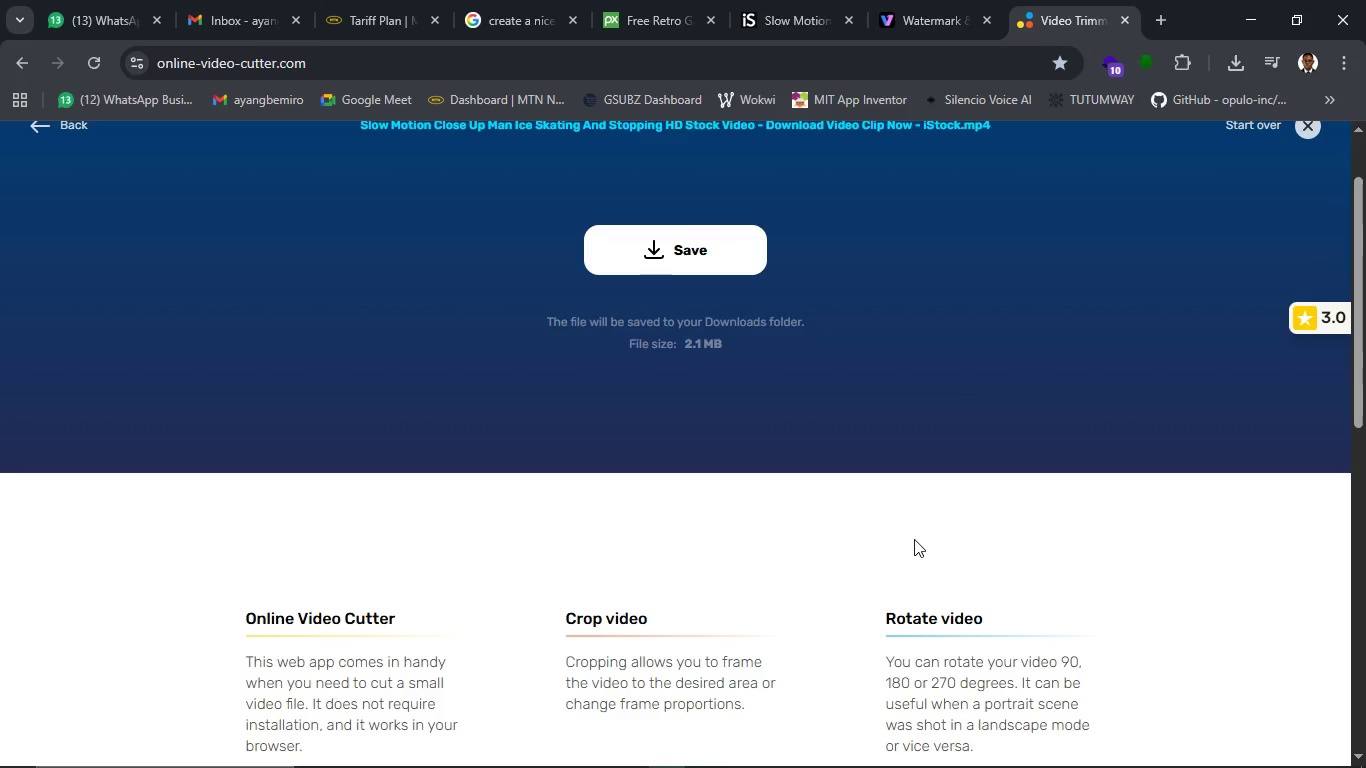 
left_click([512, 750])